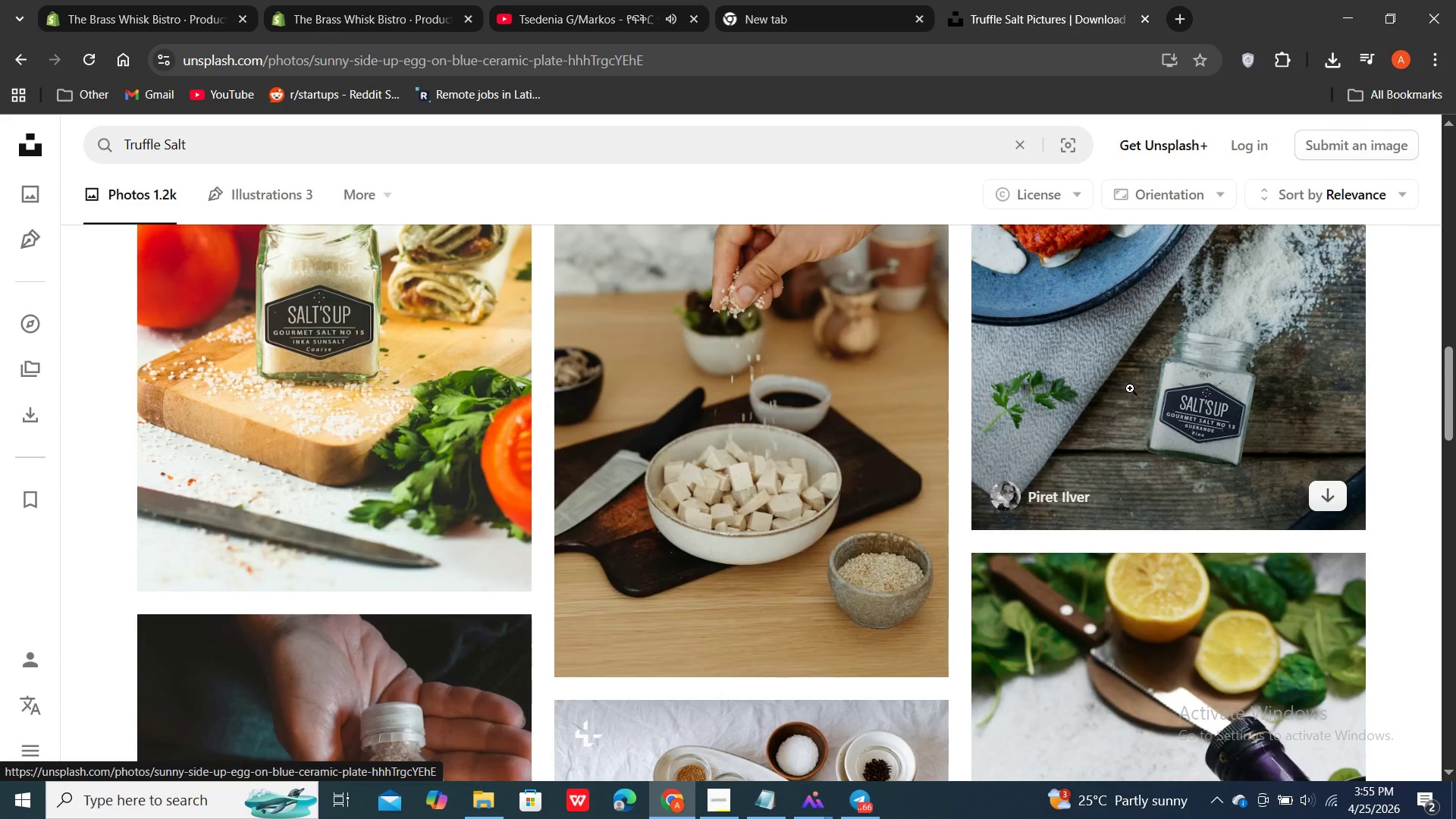 
wait(7.45)
 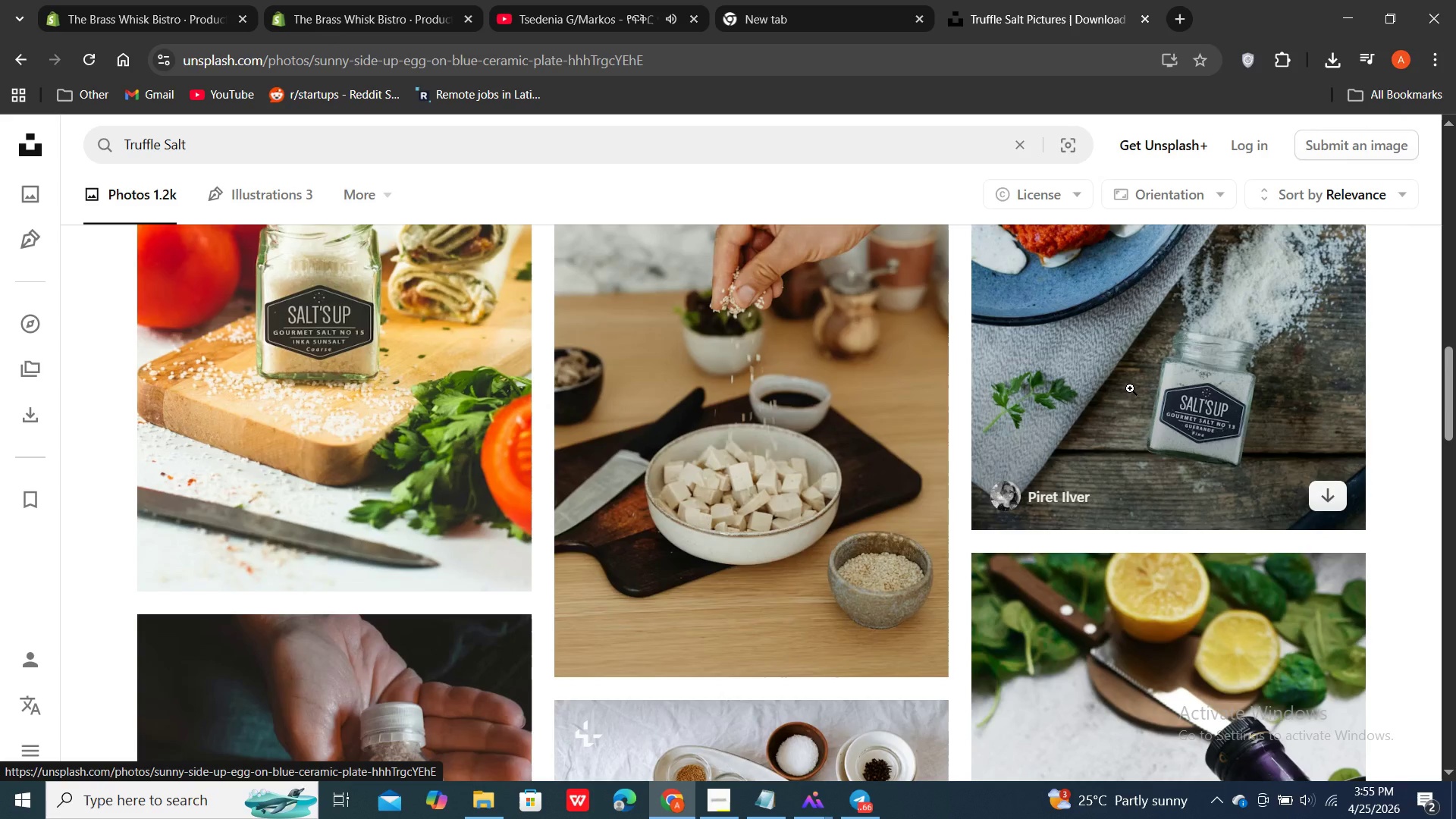 
scroll: coordinate [1183, 405], scroll_direction: up, amount: 2.0
 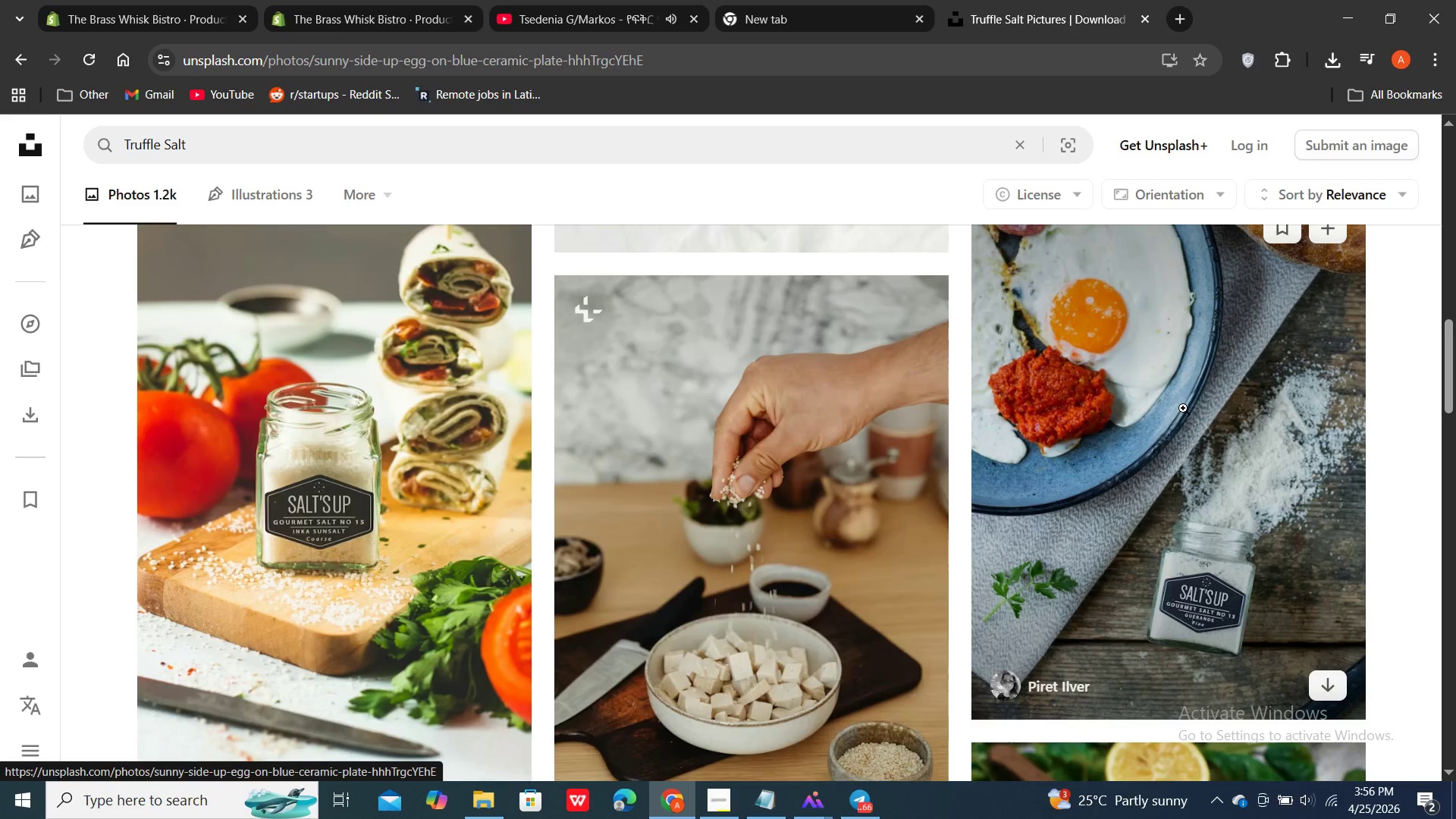 
double_click([1183, 408])
 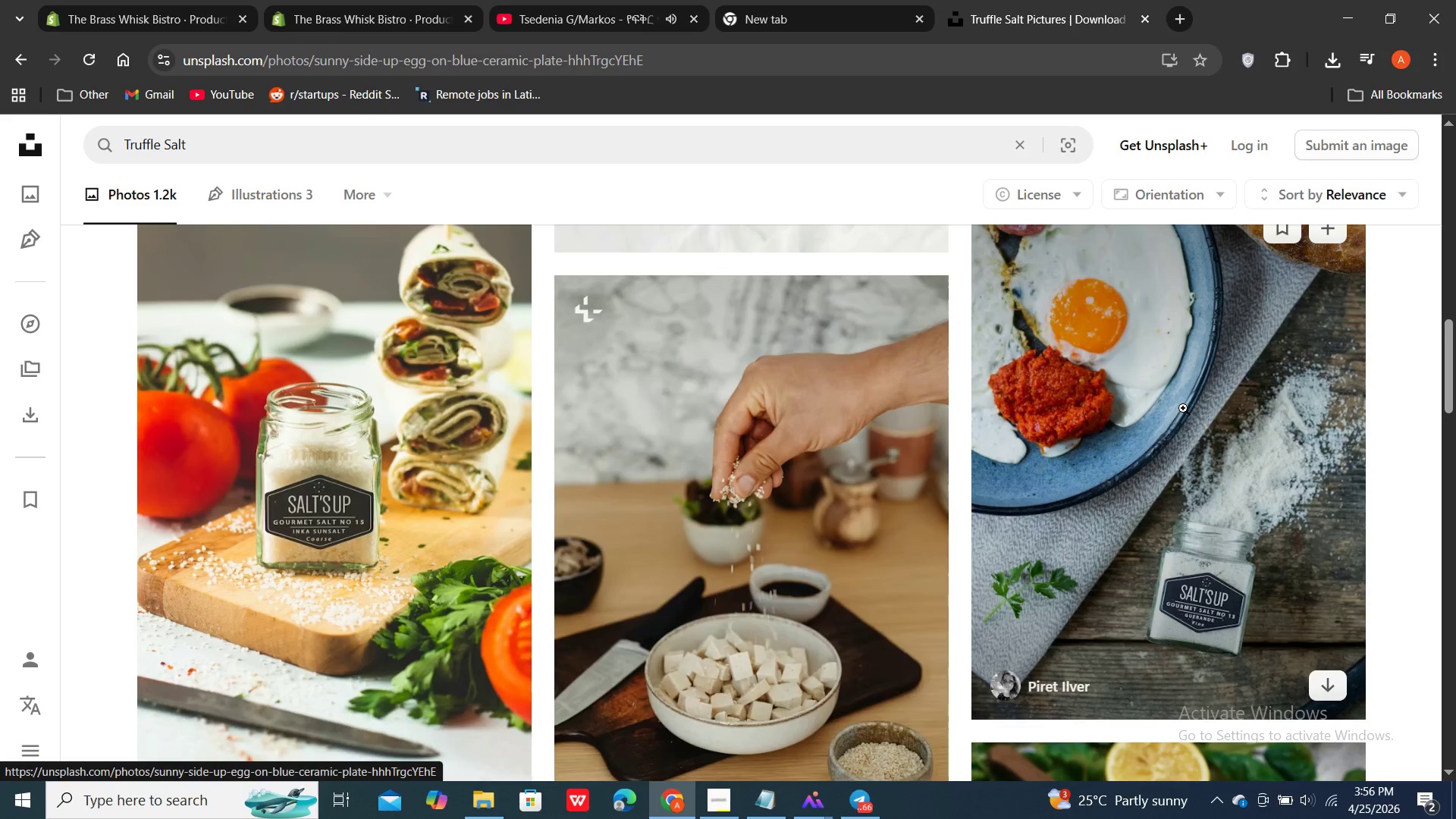 
scroll: coordinate [1183, 408], scroll_direction: up, amount: 2.0
 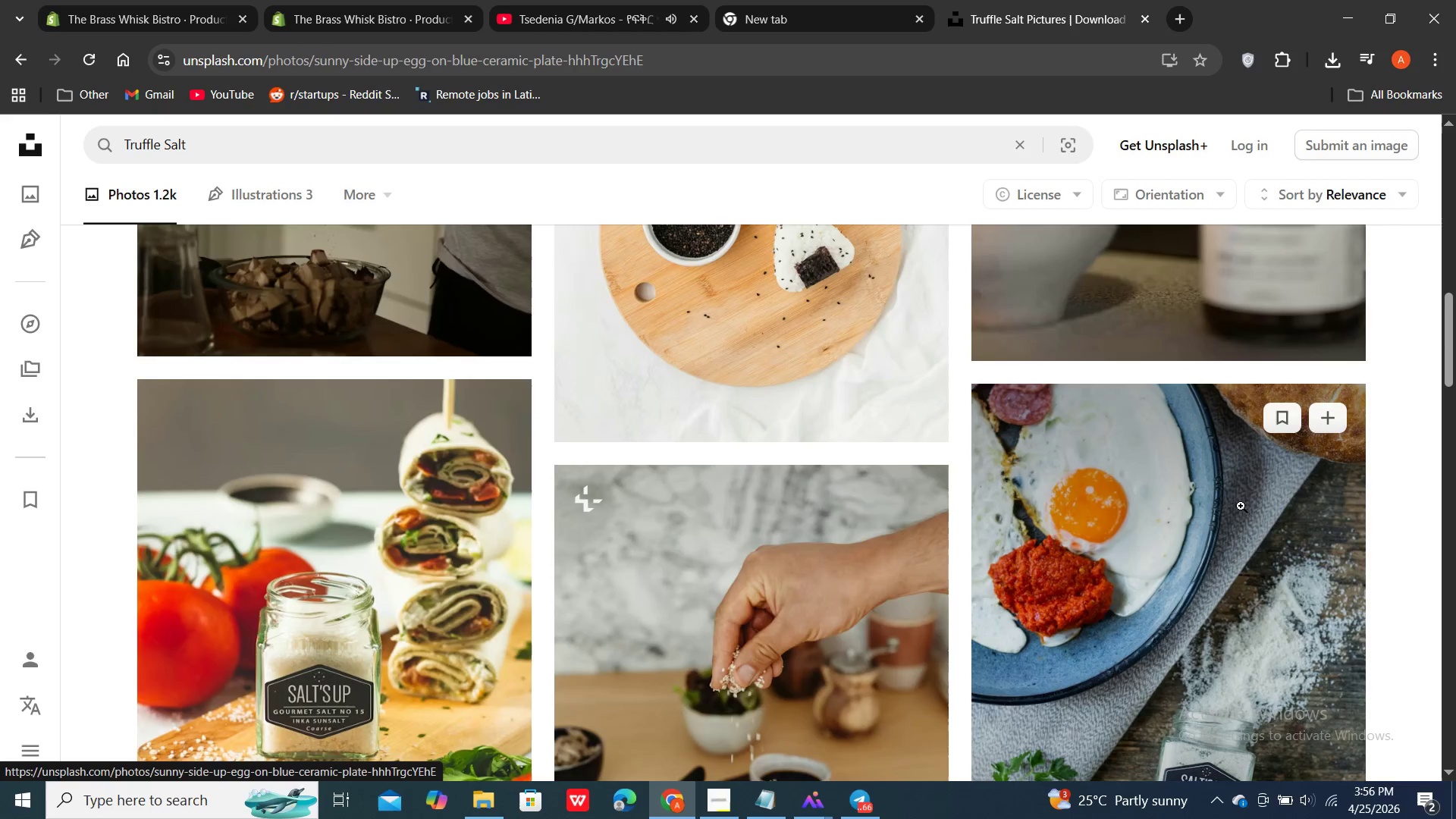 
double_click([1241, 506])
 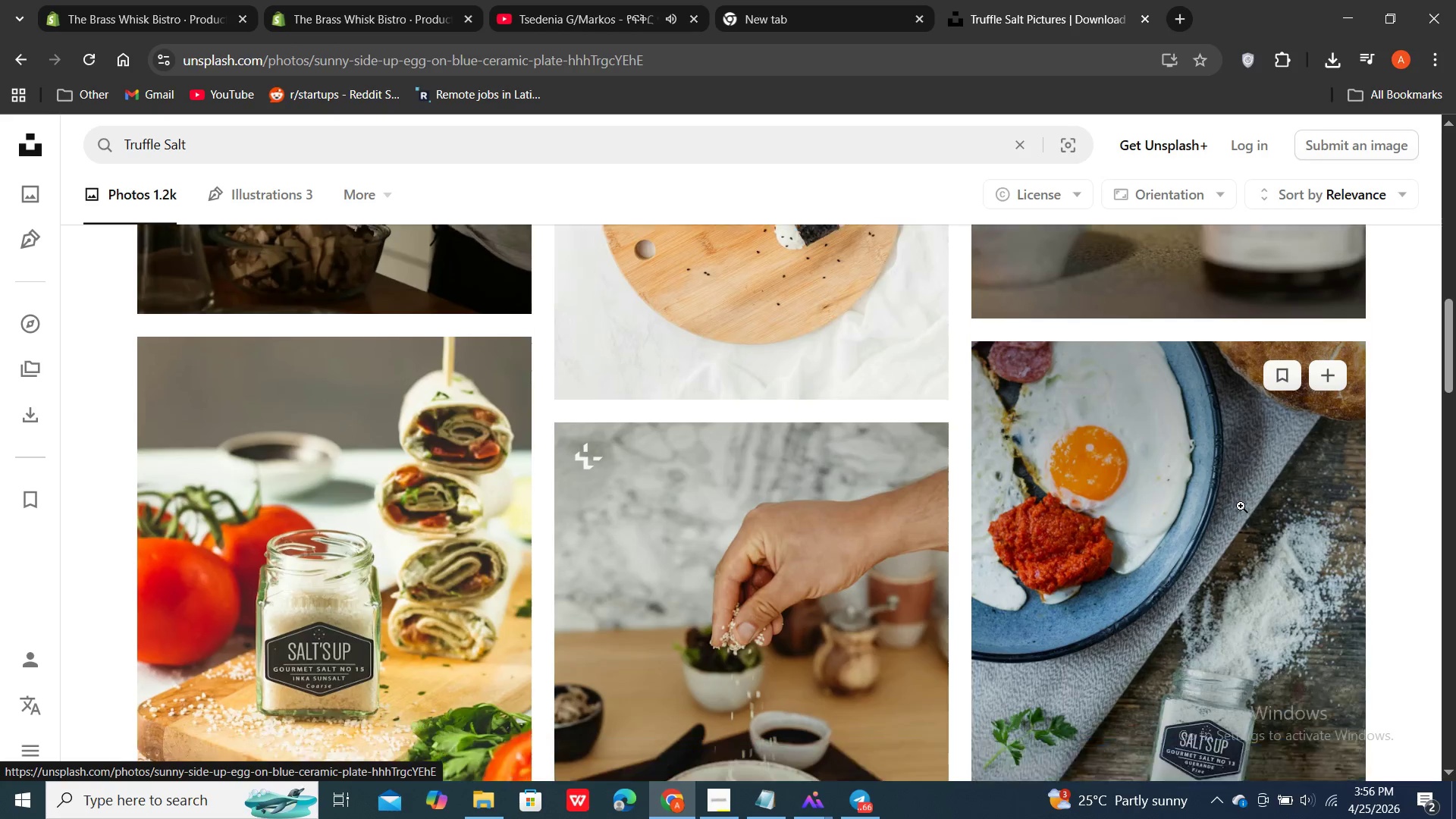 
scroll: coordinate [1241, 506], scroll_direction: down, amount: 2.0
 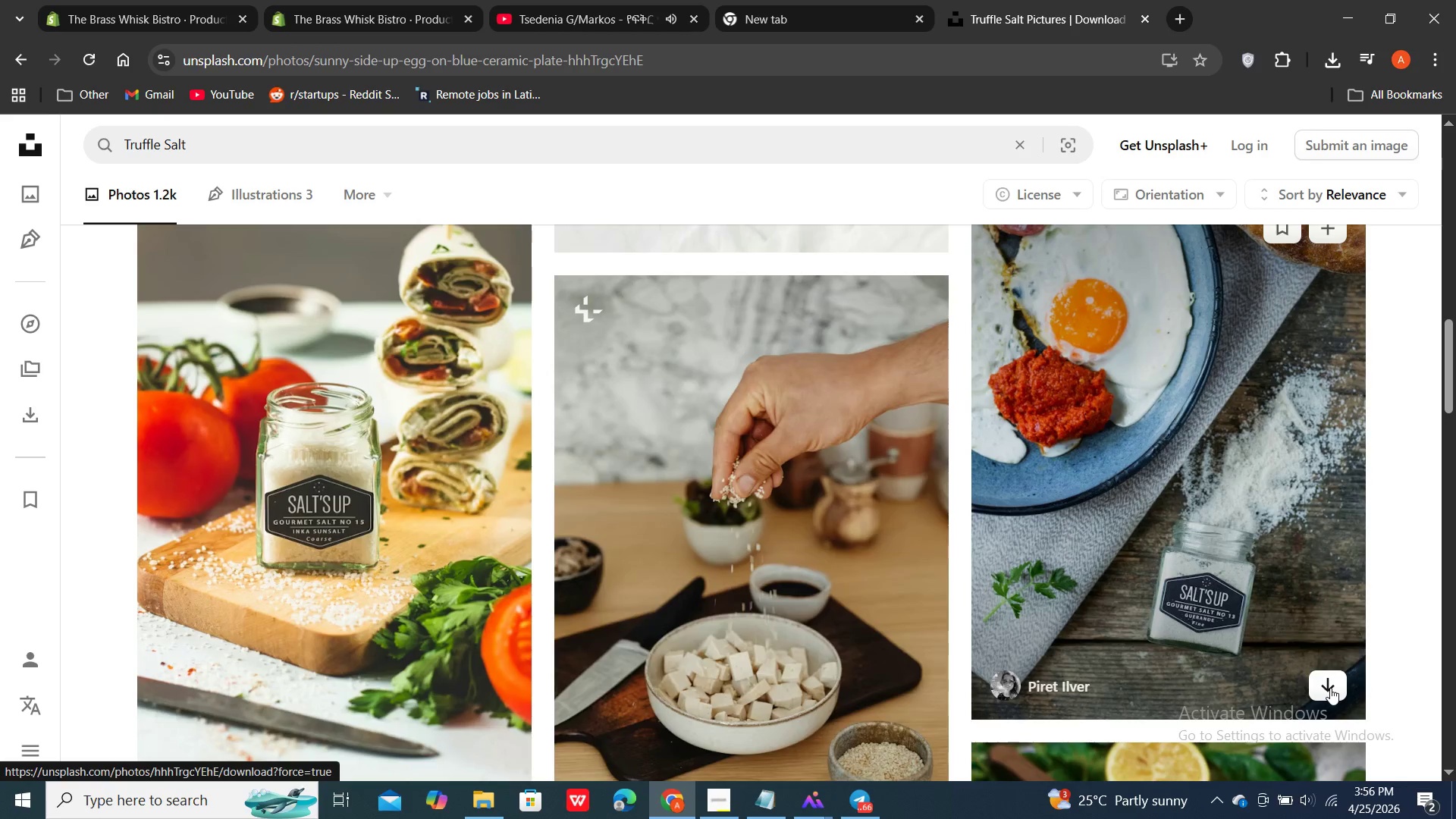 
double_click([1329, 688])
 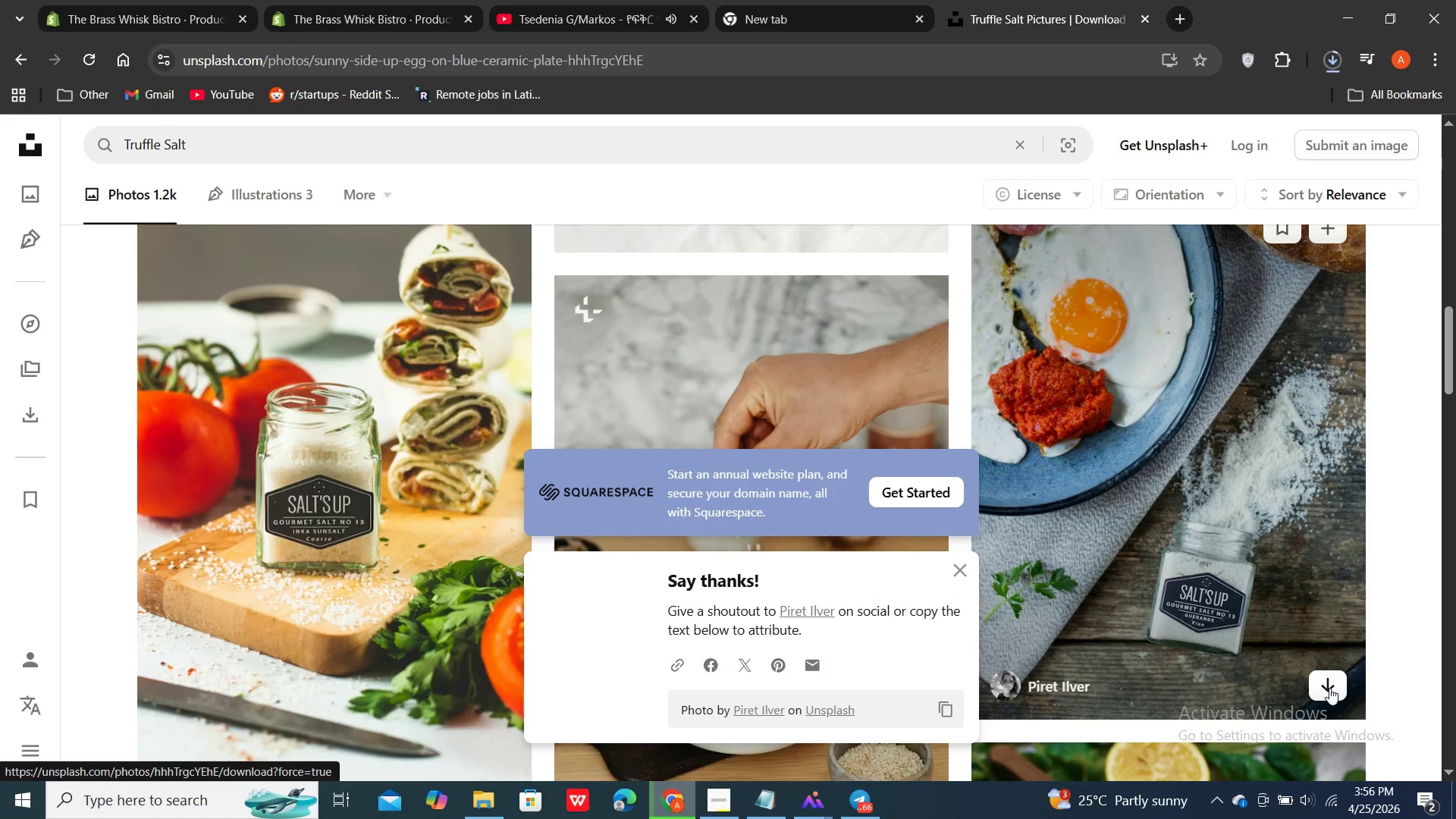 
left_click([1282, 608])
 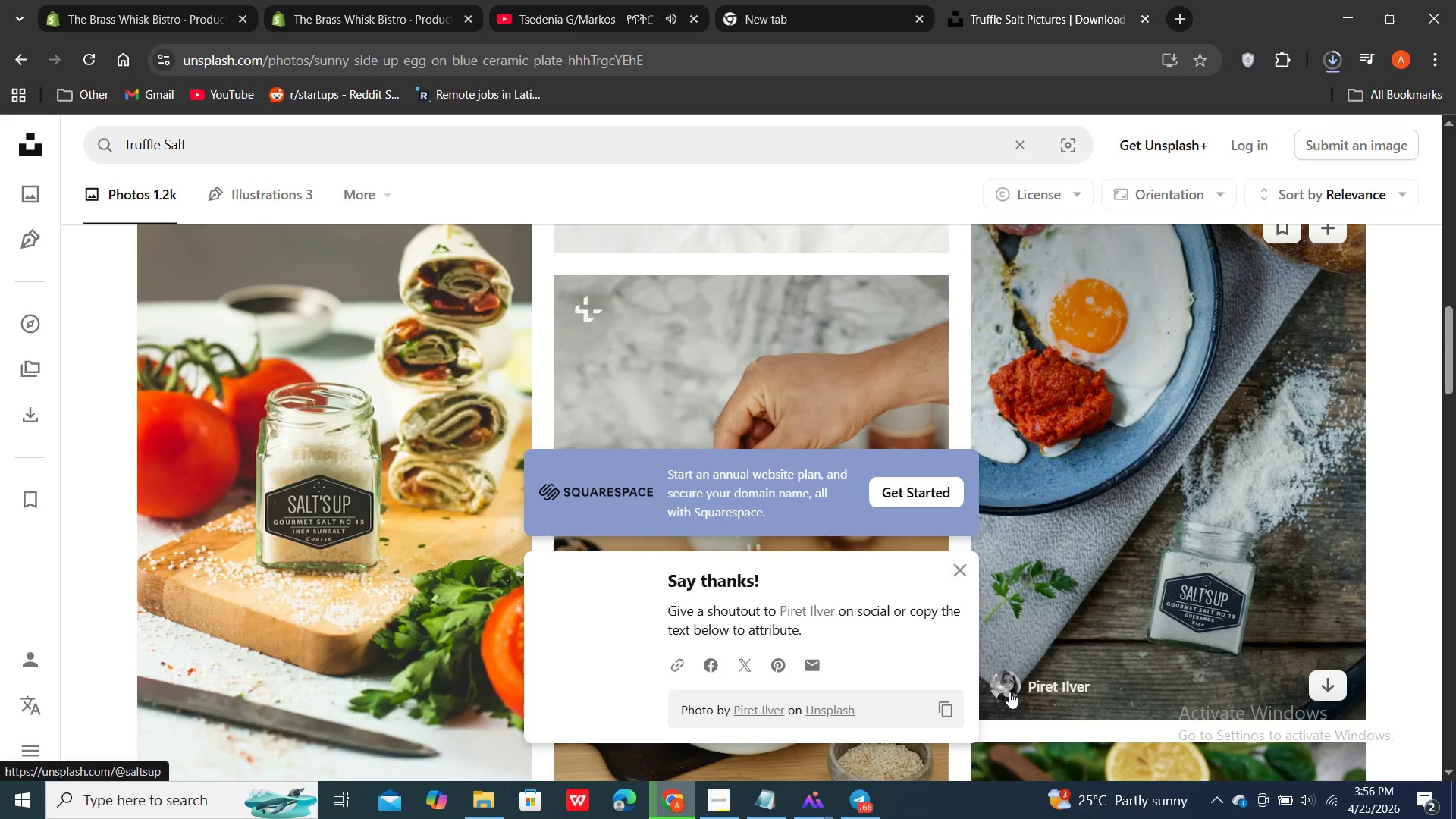 
double_click([1009, 692])
 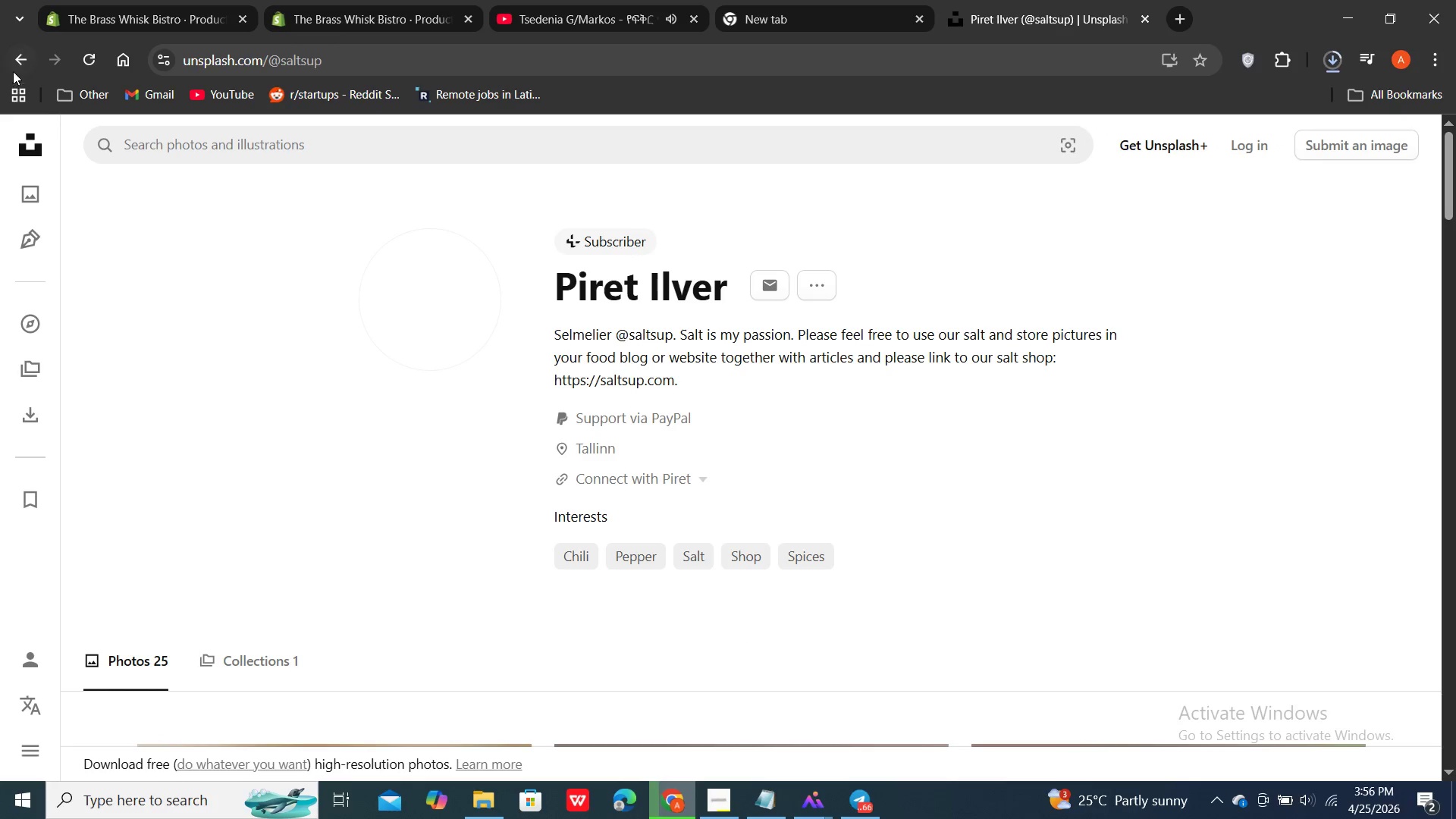 
left_click([14, 64])
 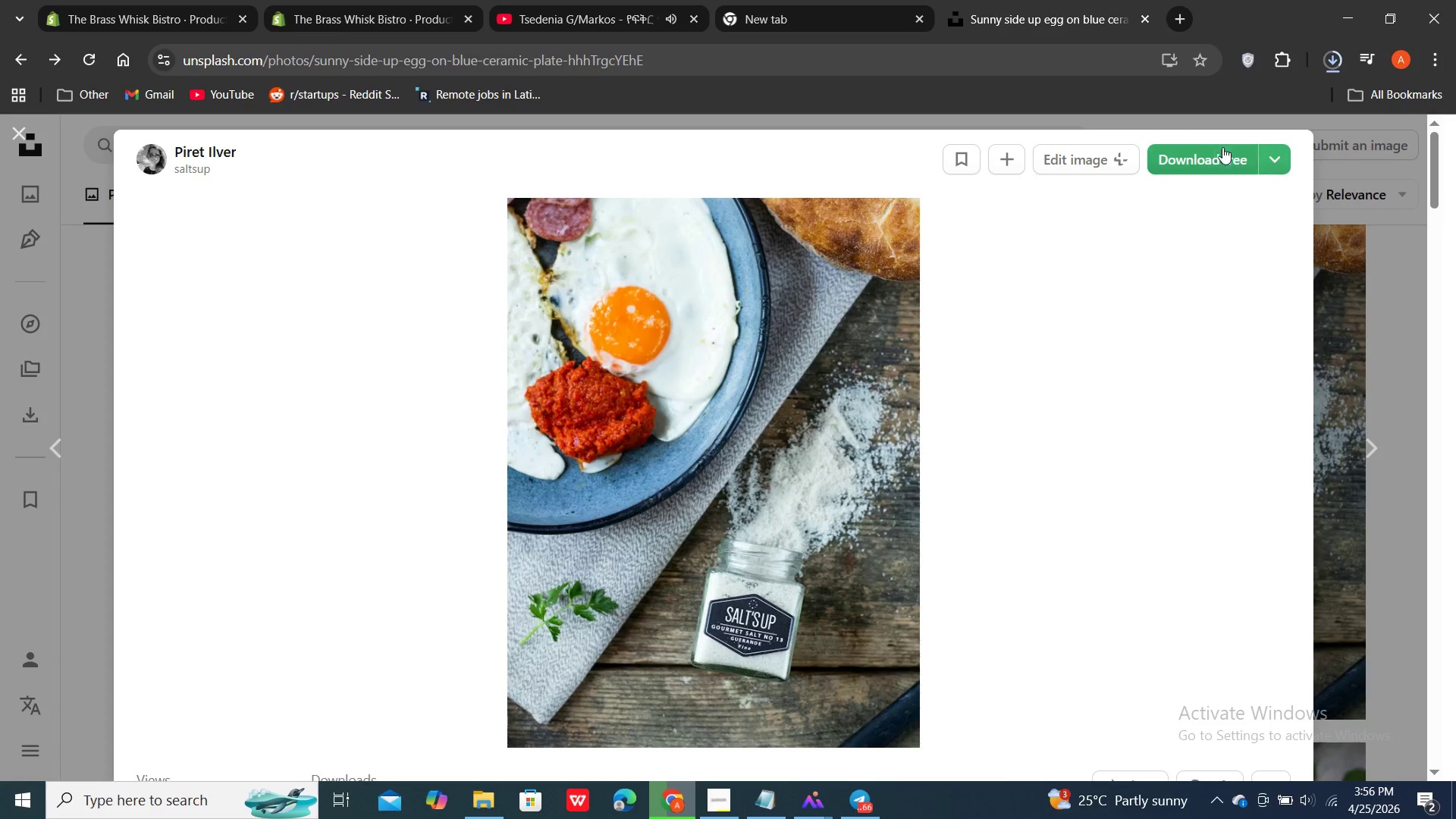 
left_click([1273, 158])
 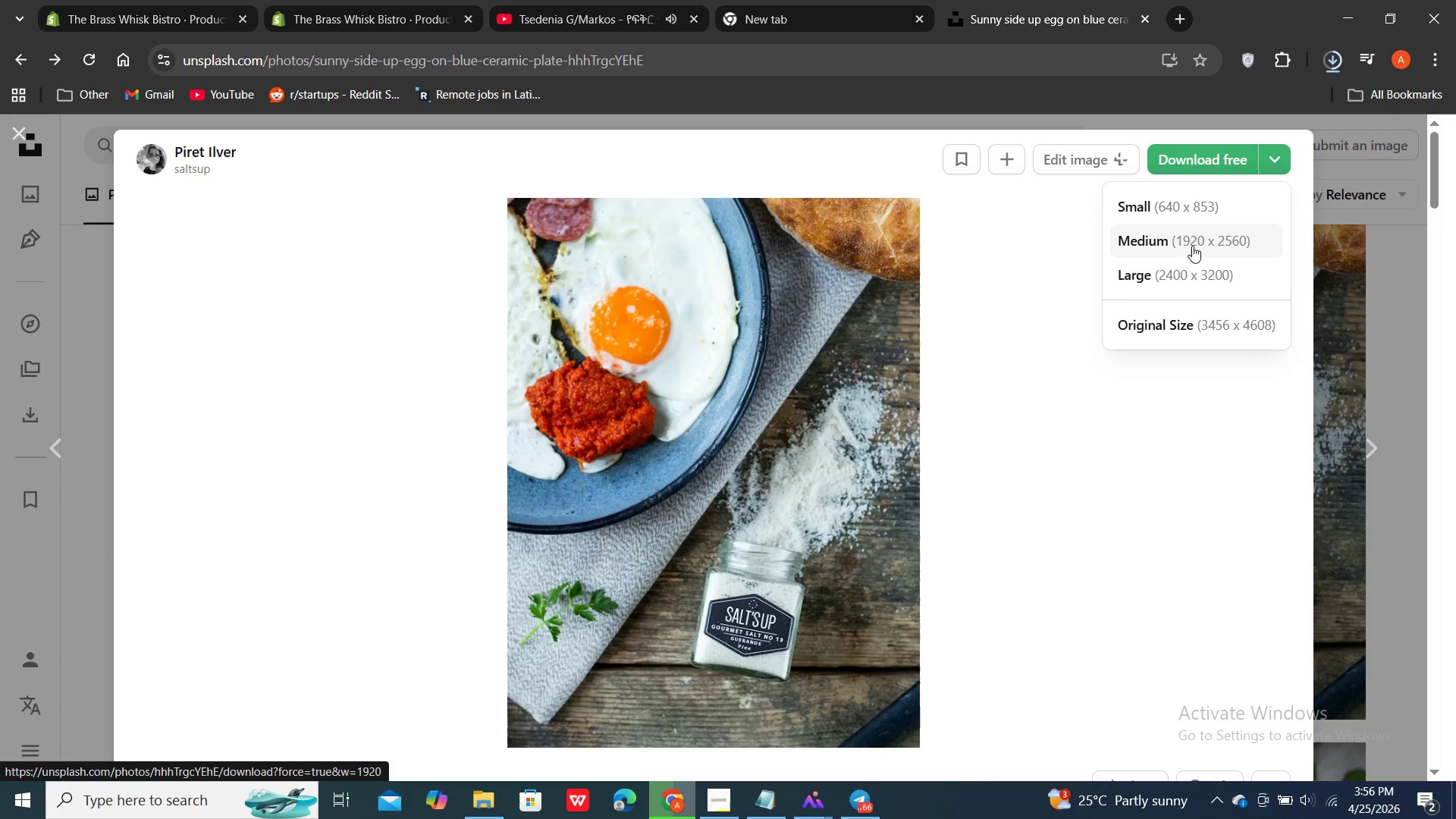 
double_click([1192, 246])
 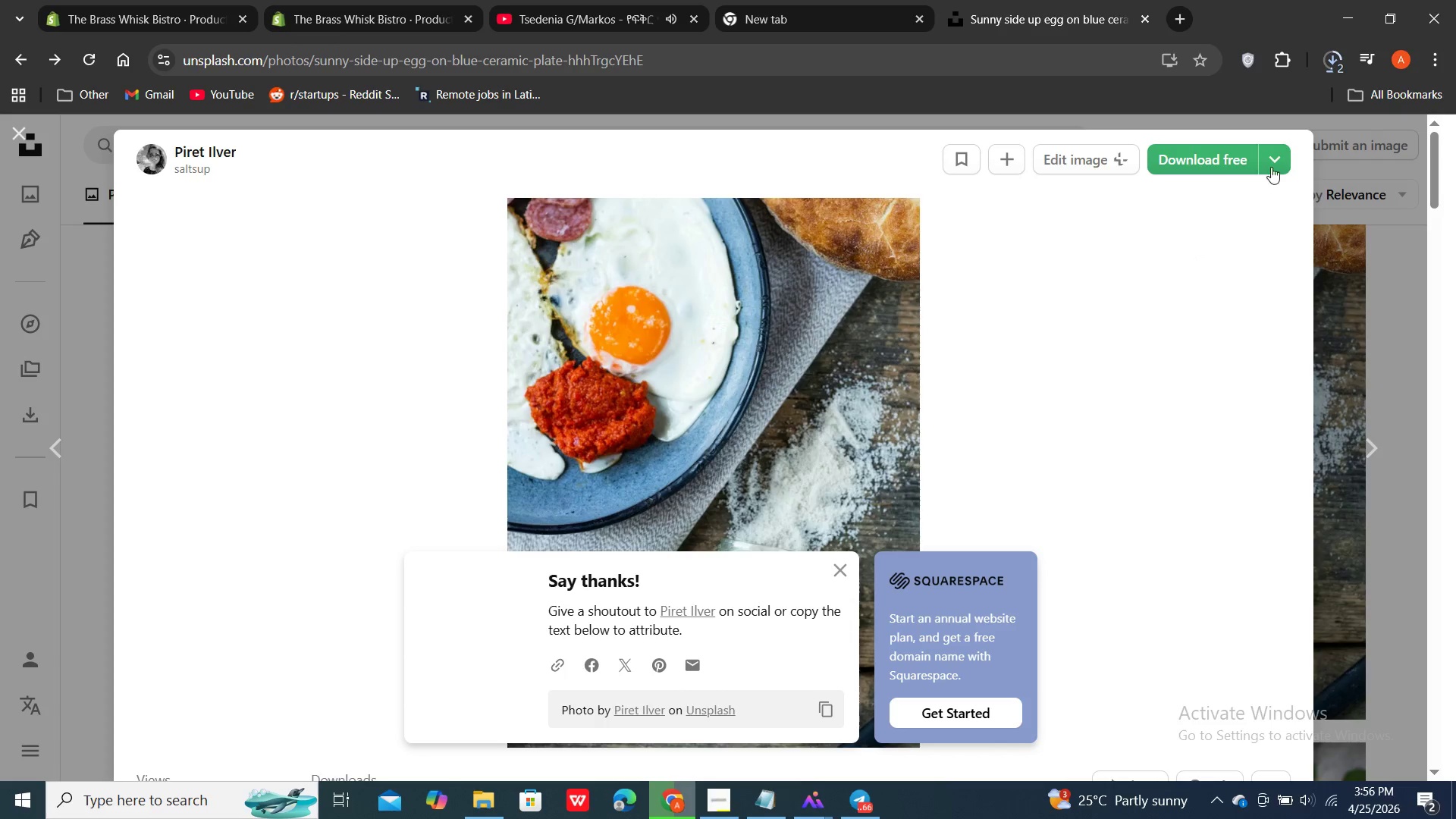 
double_click([1333, 63])
 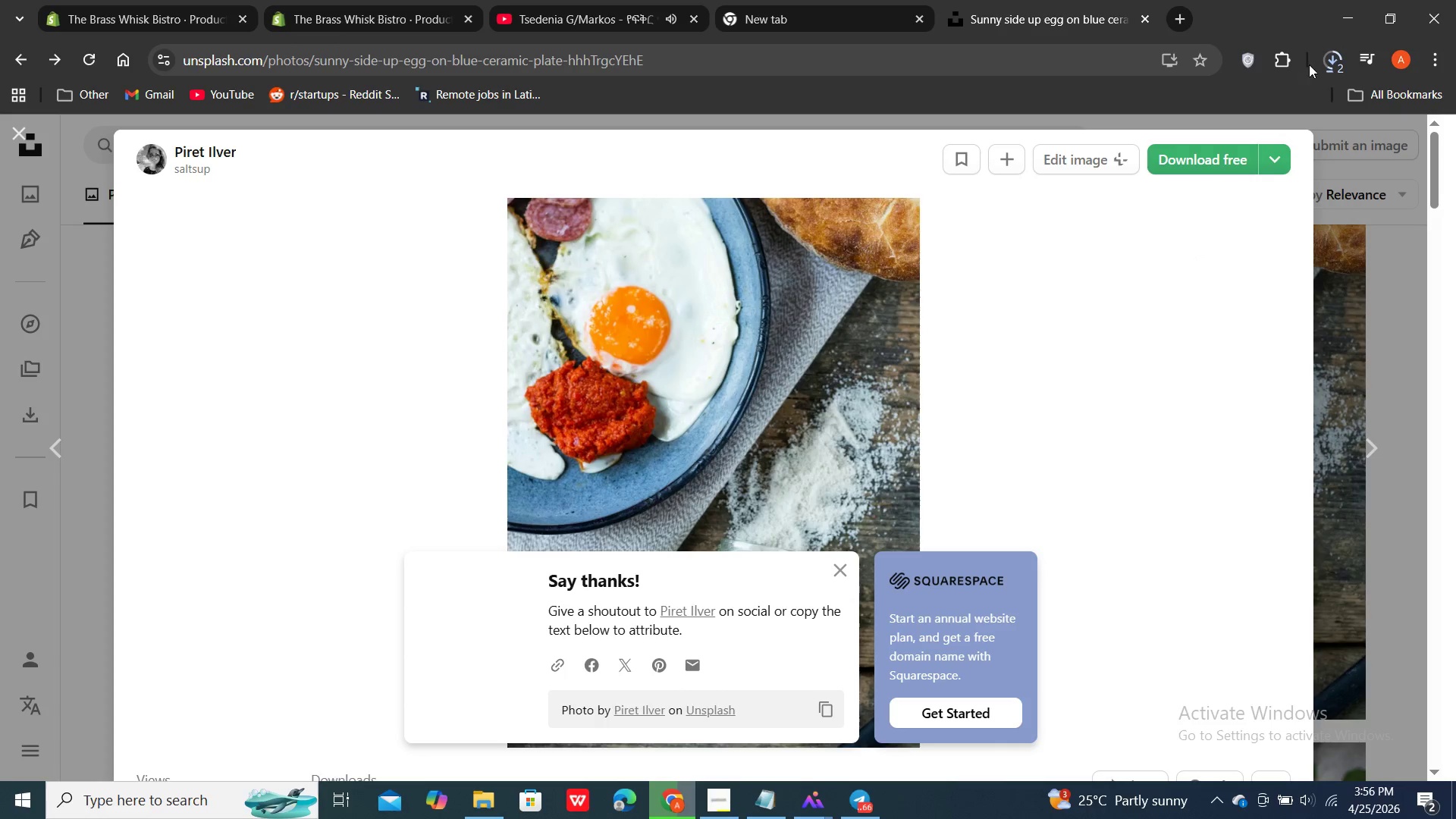 
double_click([1330, 64])
 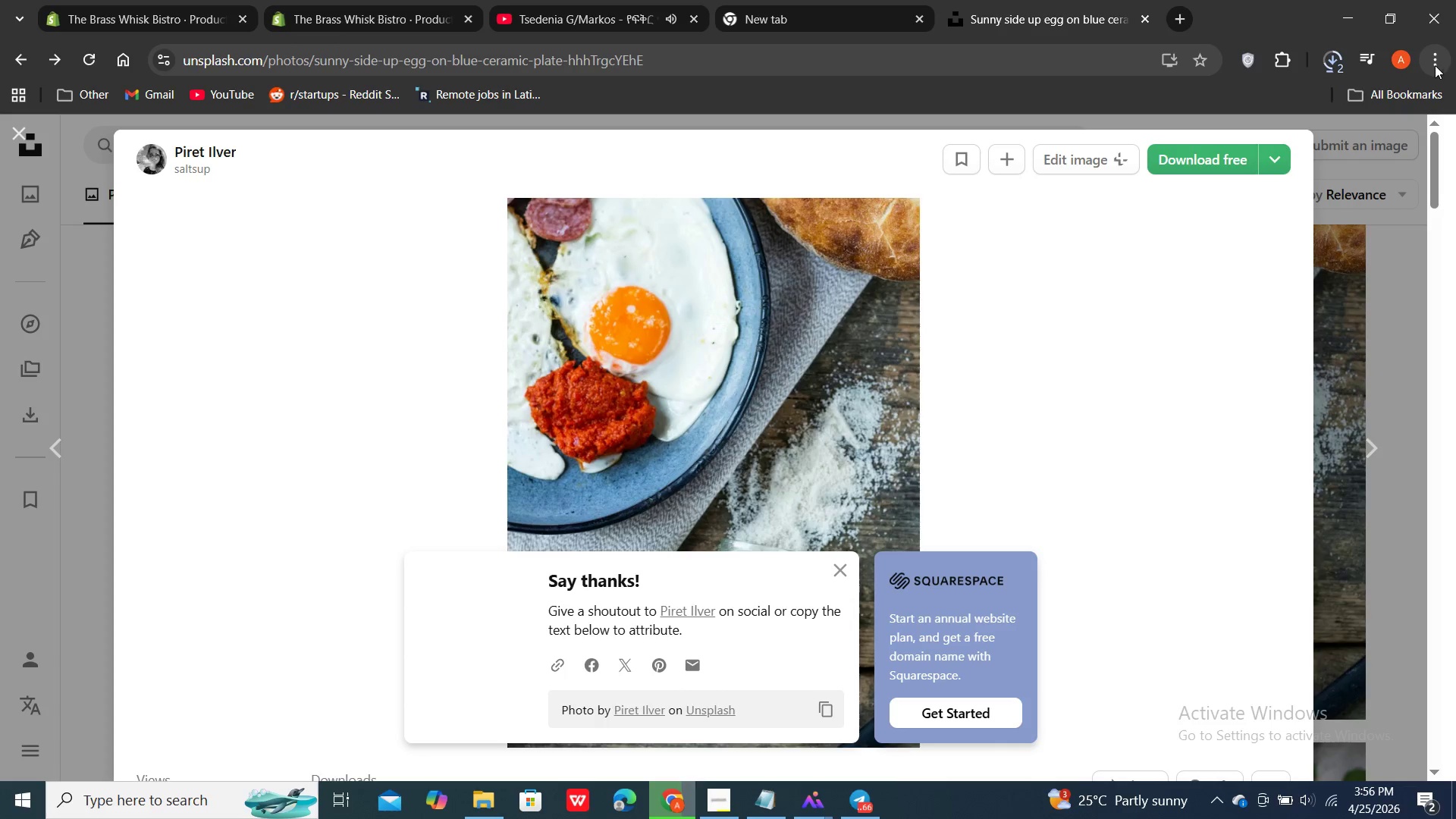 
wait(5.62)
 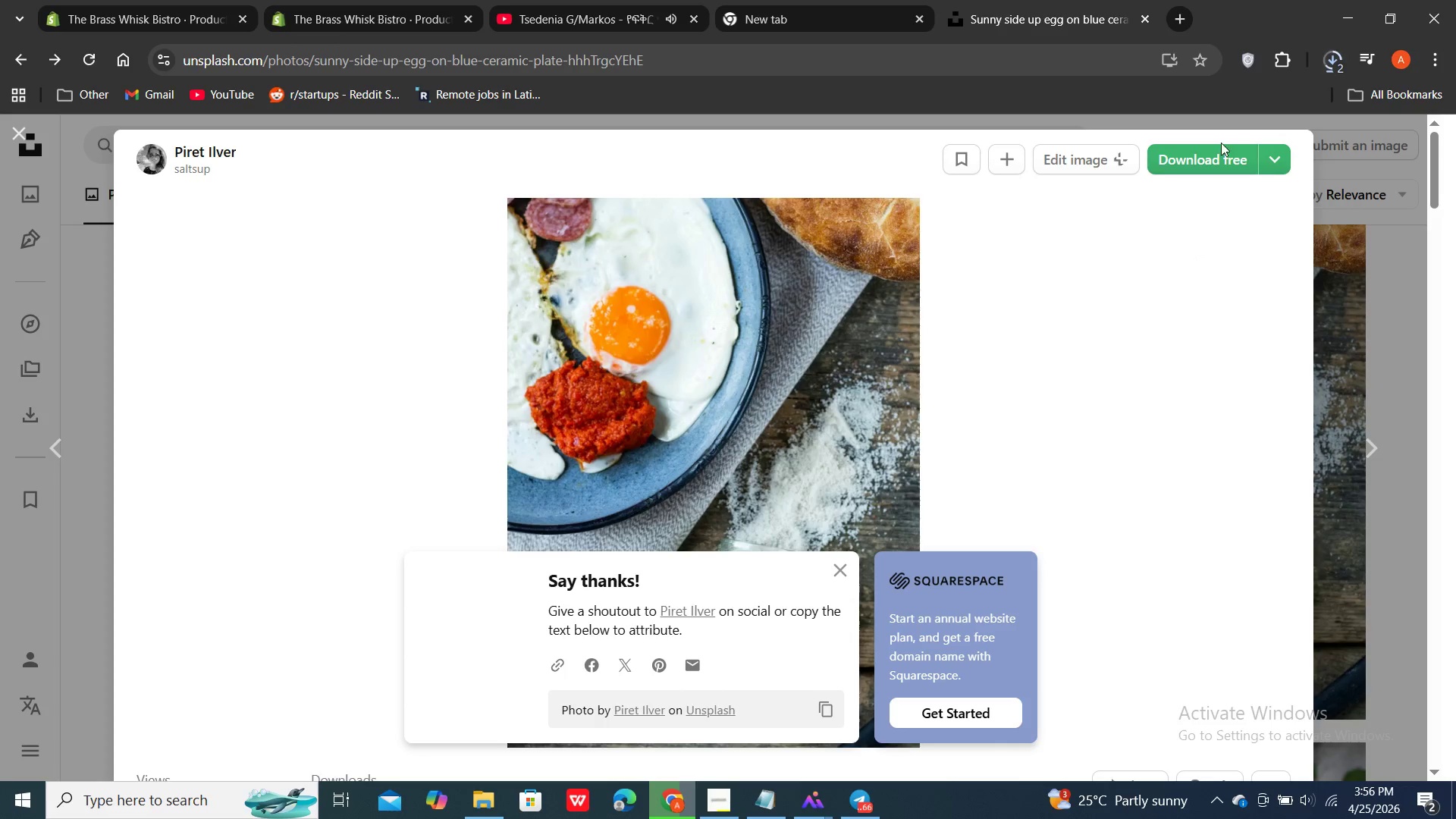 
left_click([811, 110])
 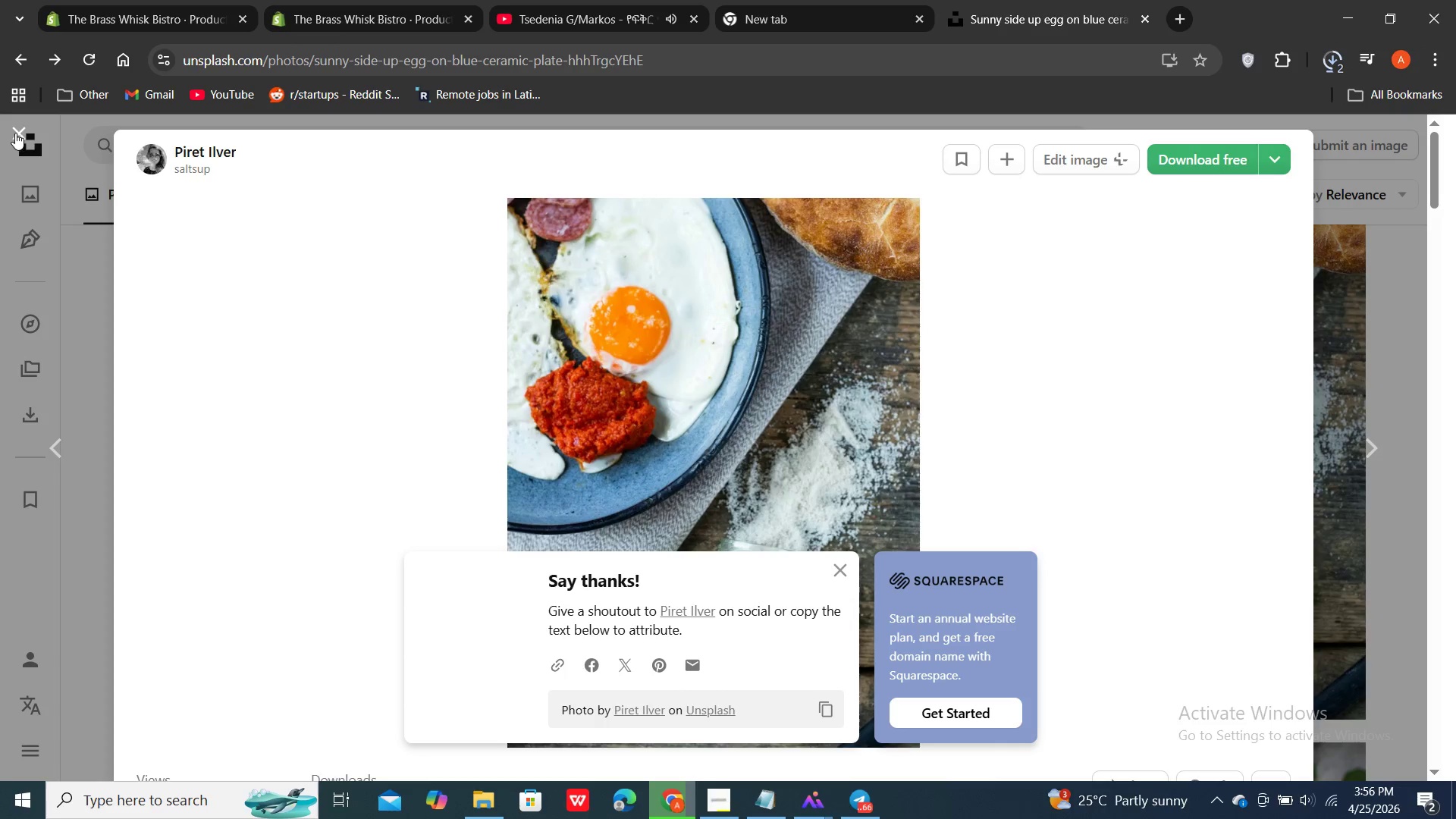 
left_click([18, 131])
 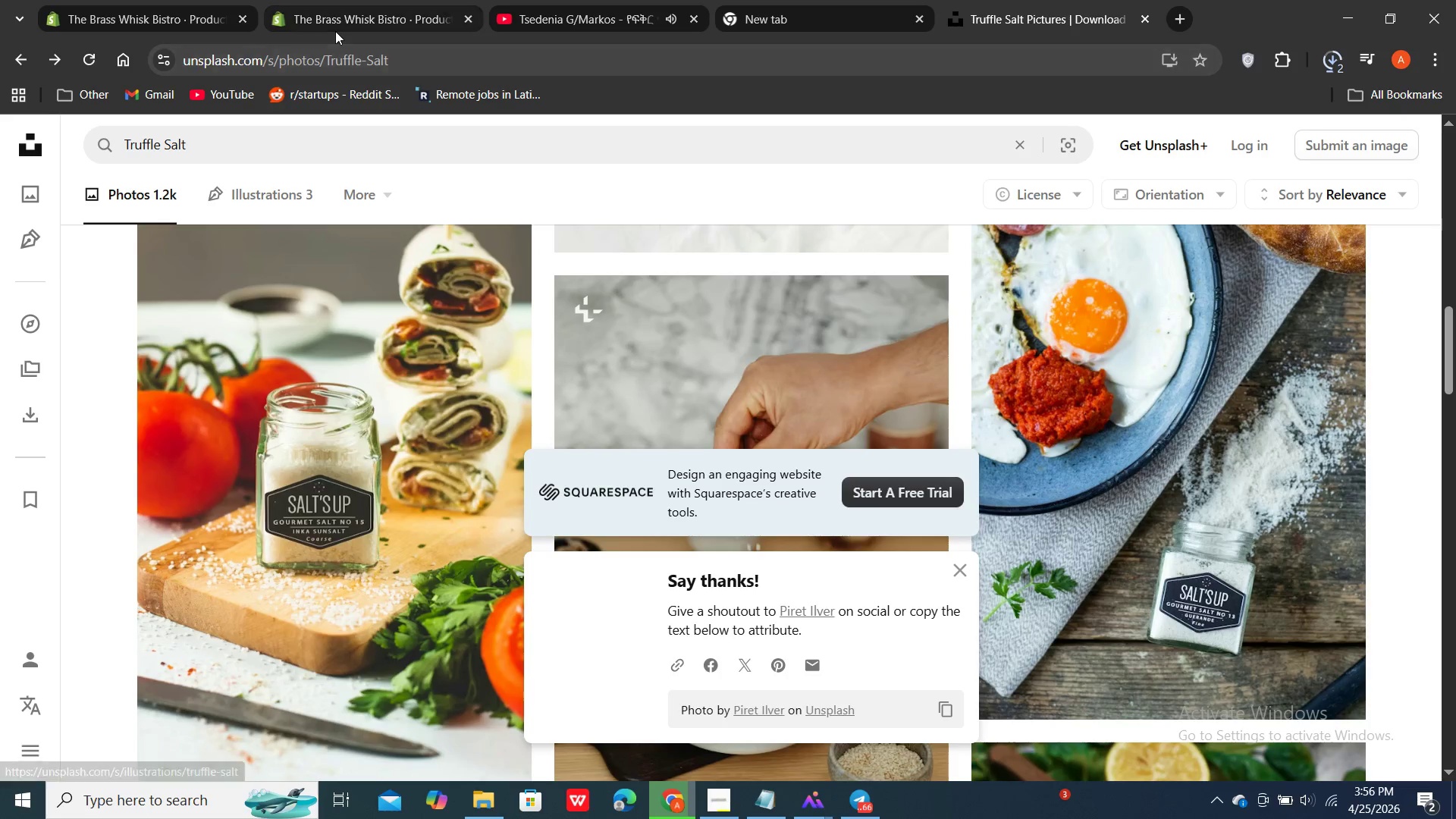 
double_click([335, 31])
 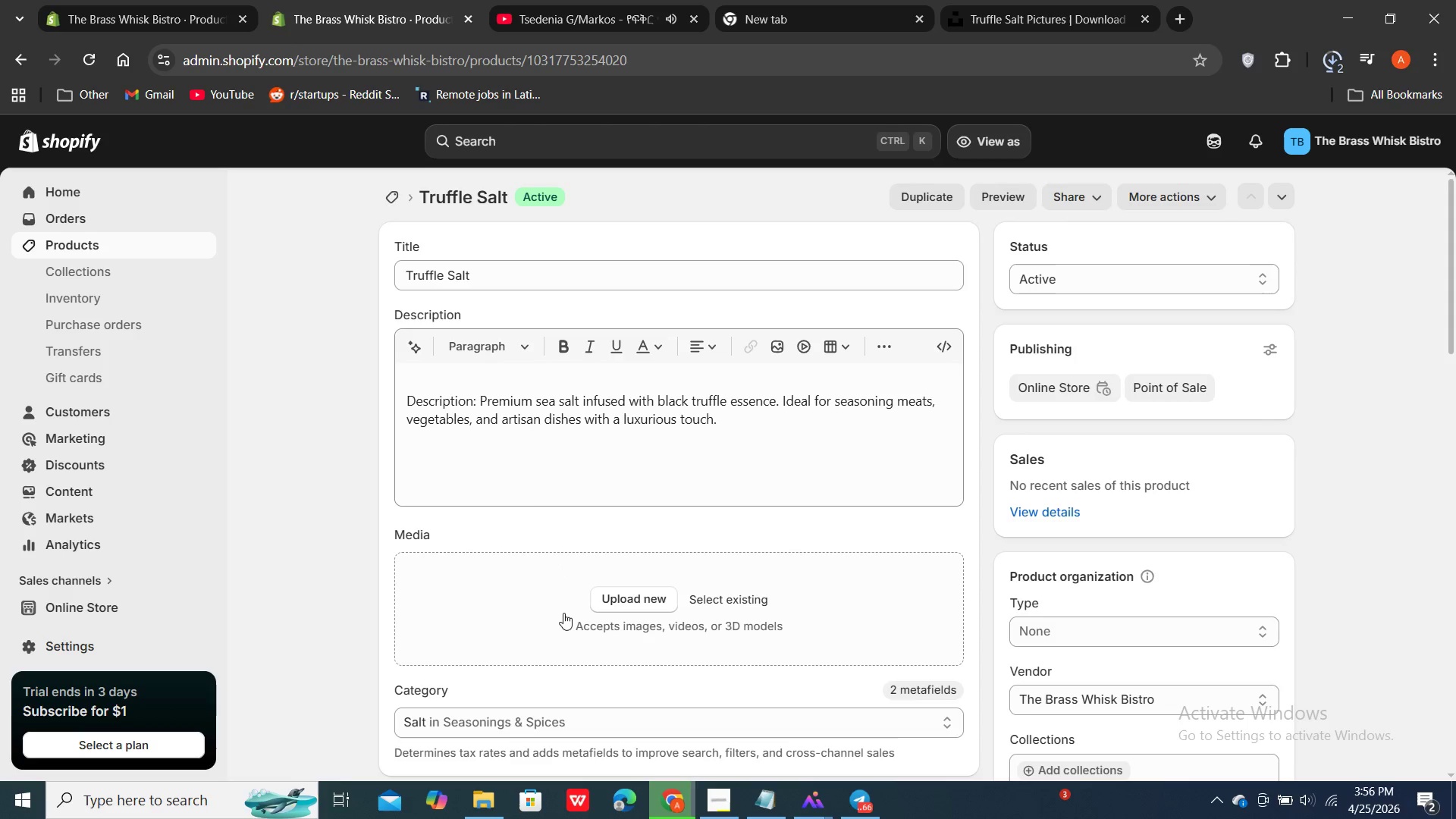 
left_click([547, 581])
 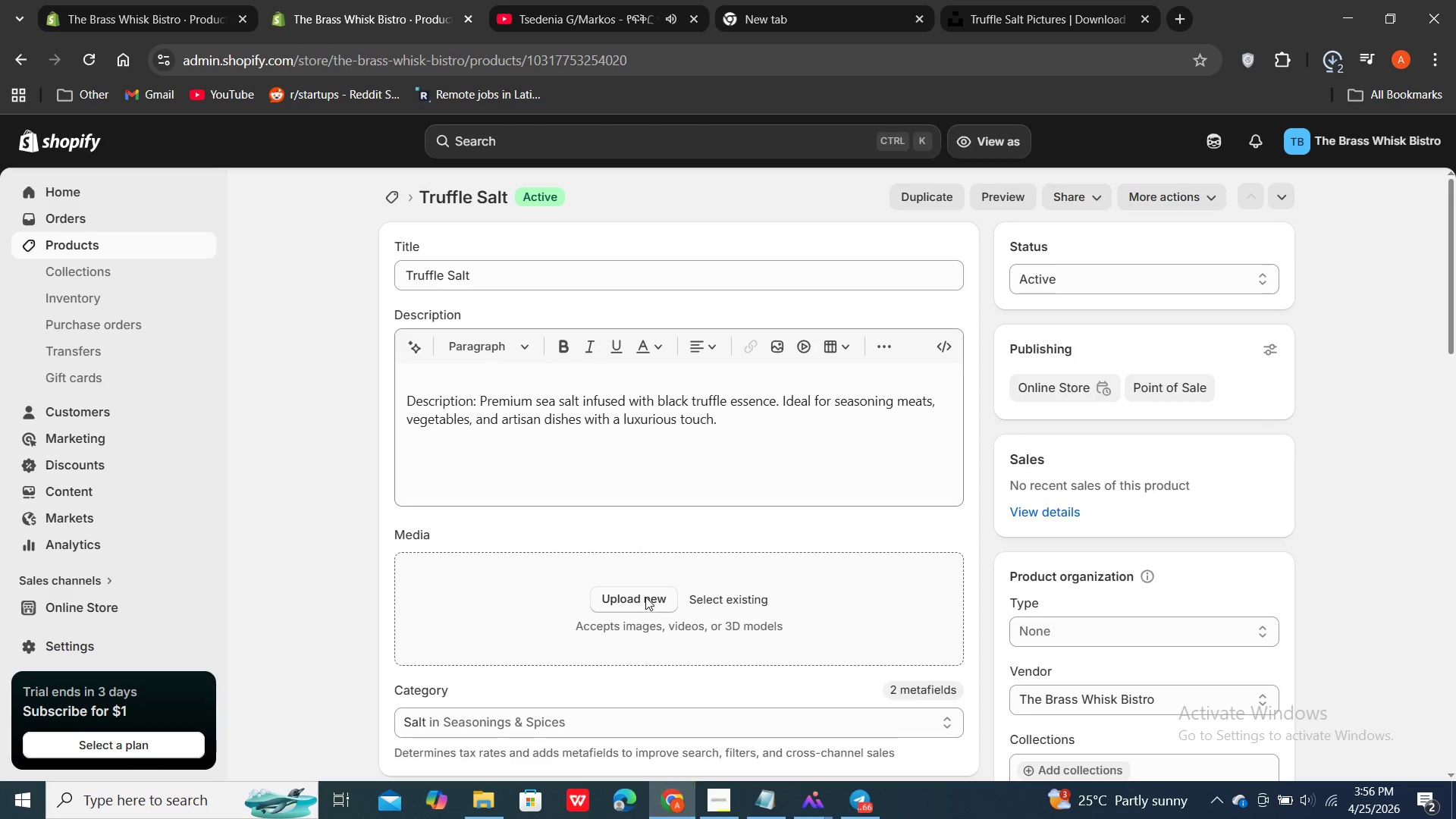 
scroll: coordinate [645, 593], scroll_direction: down, amount: 2.0
 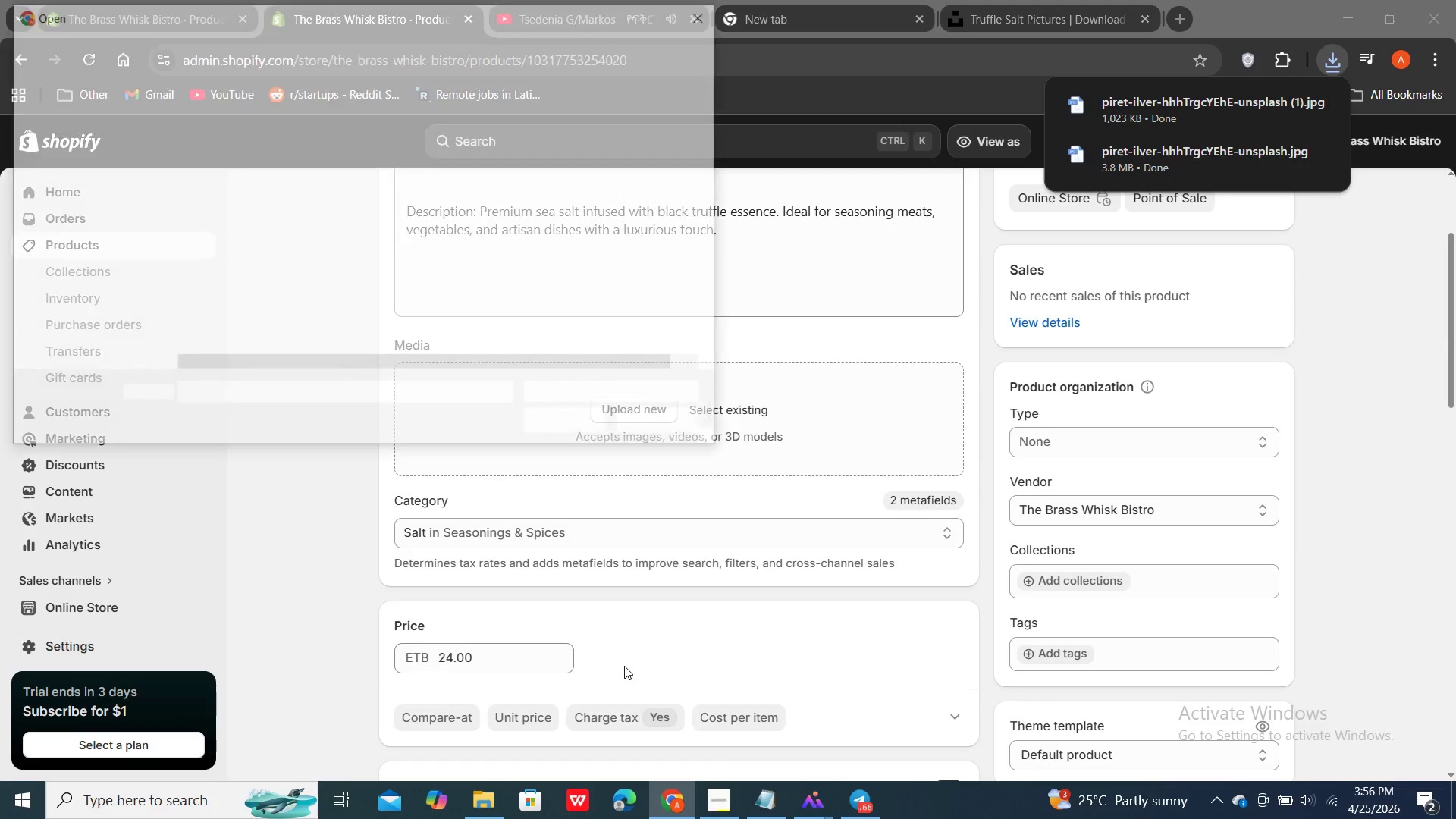 
wait(9.06)
 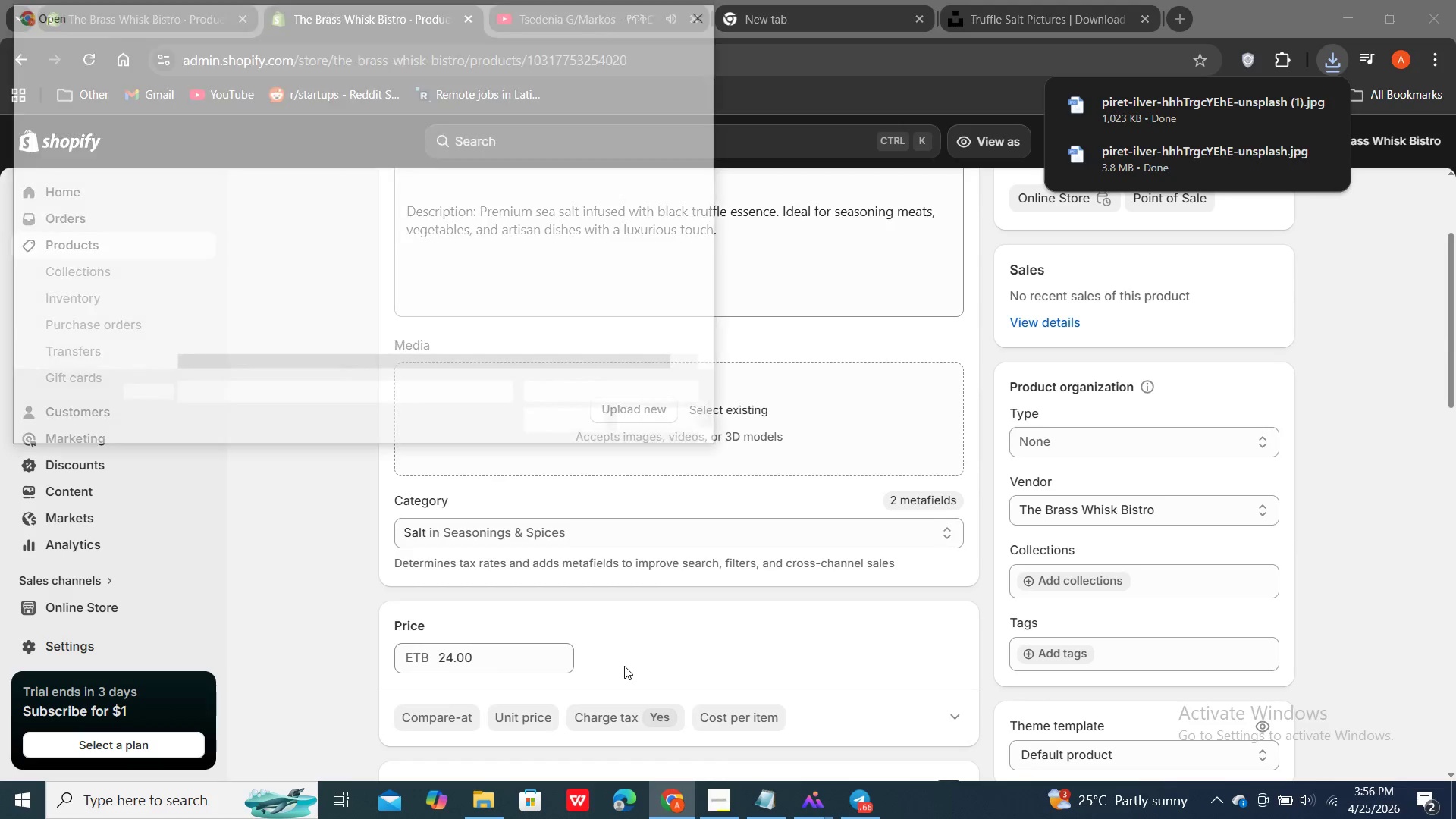 
double_click([281, 159])
 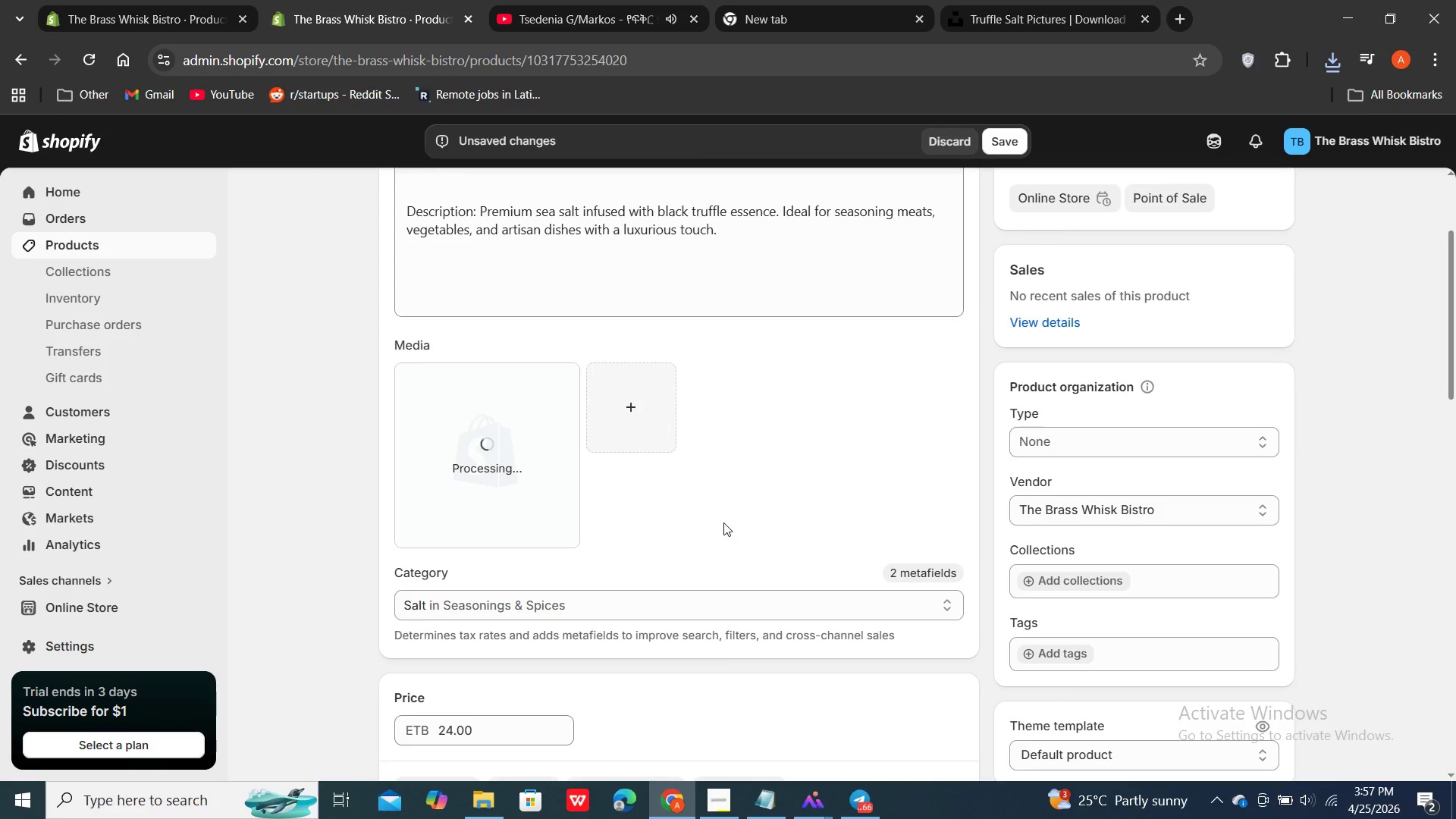 
wait(14.33)
 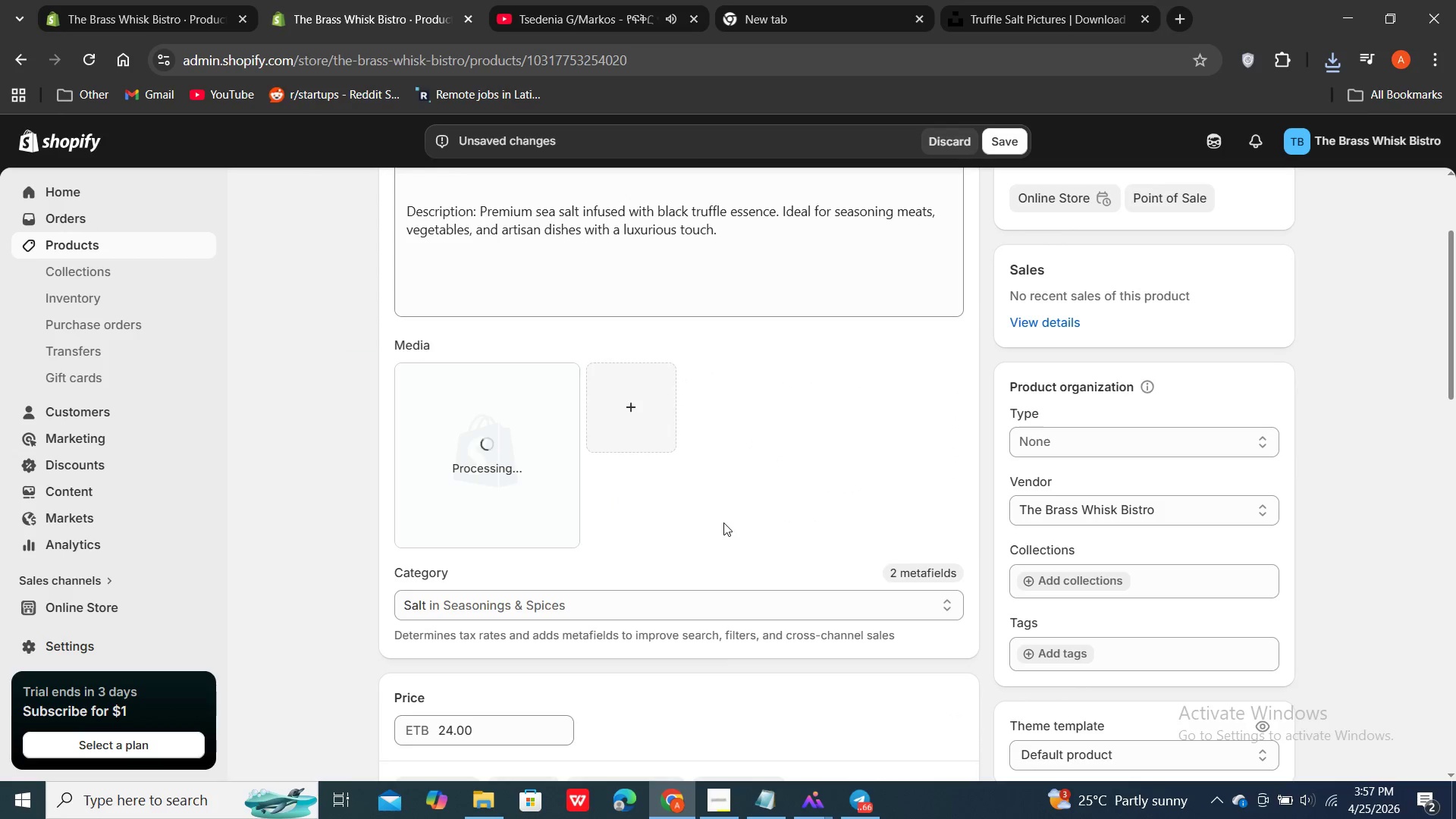 
double_click([1012, 144])
 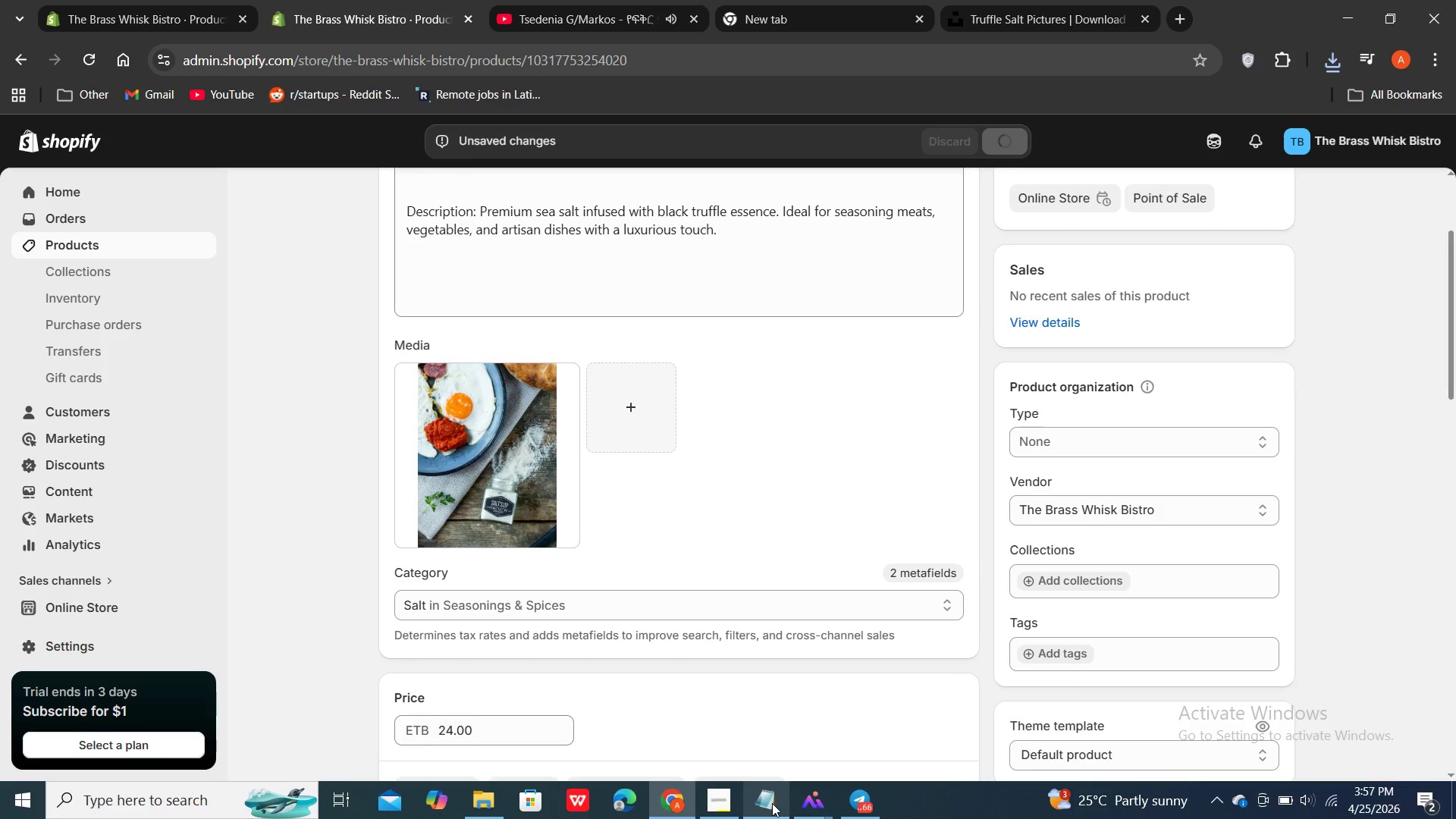 
left_click([712, 804])